 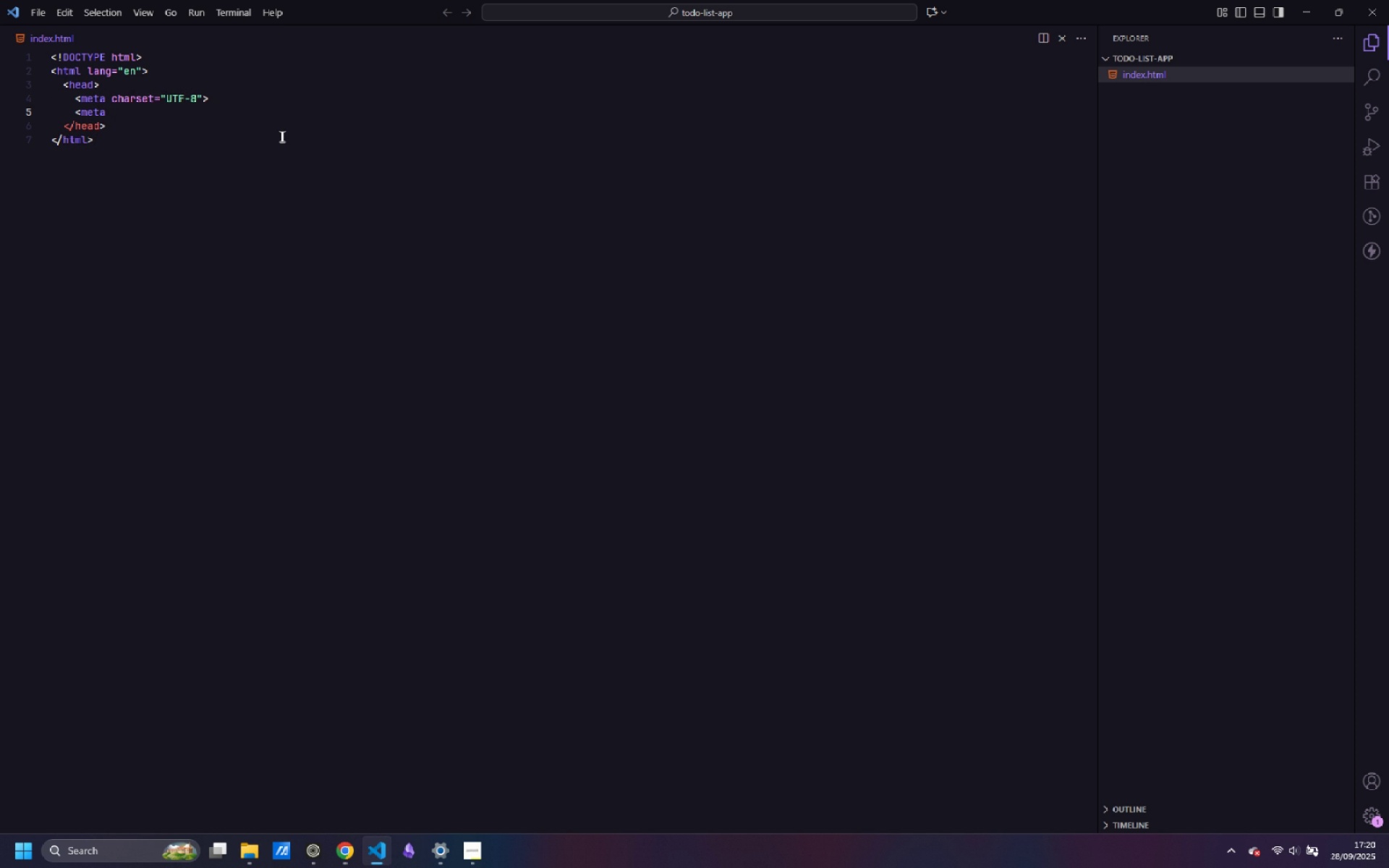 
type(name=viewport)
 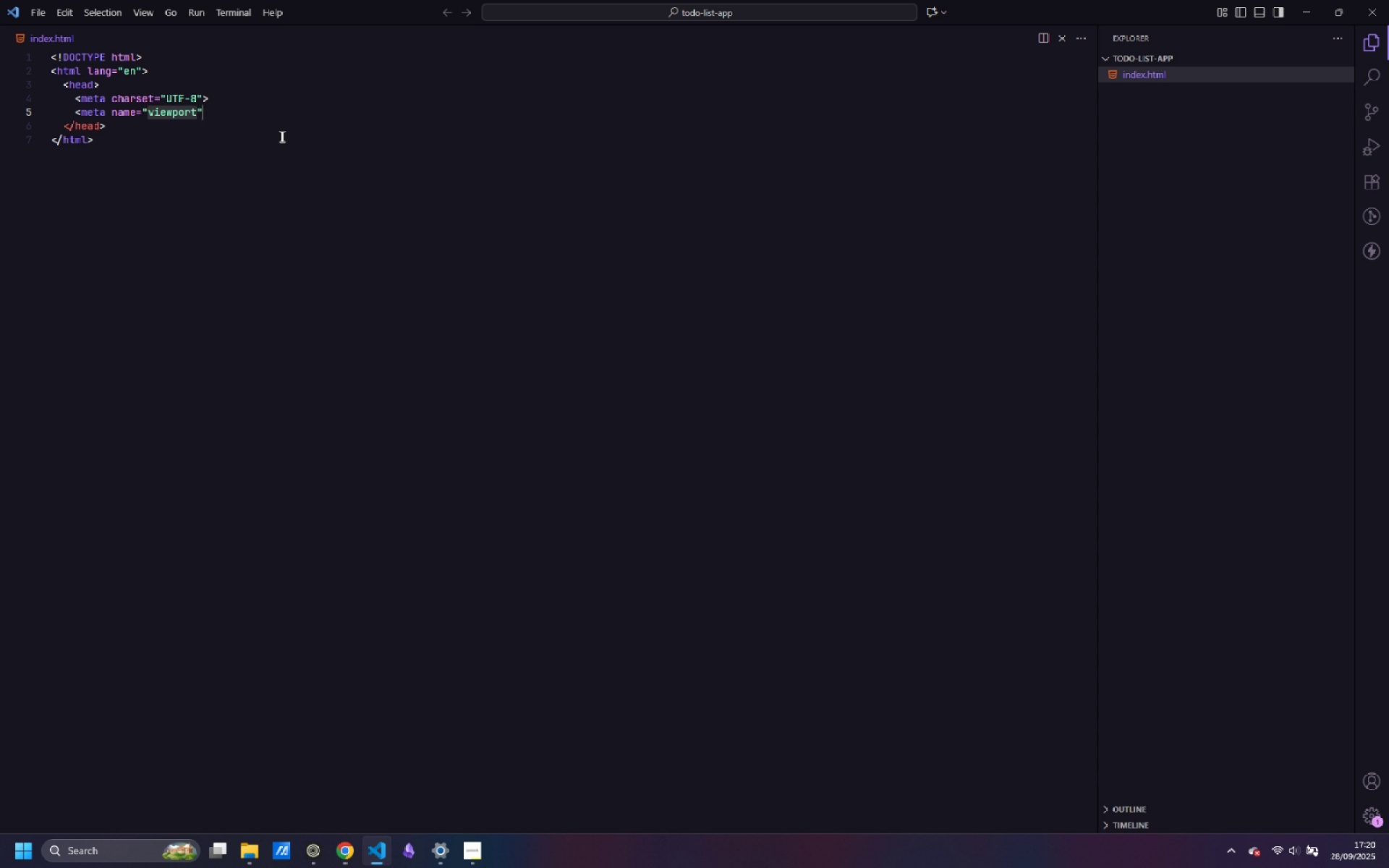 
key(ArrowRight)
 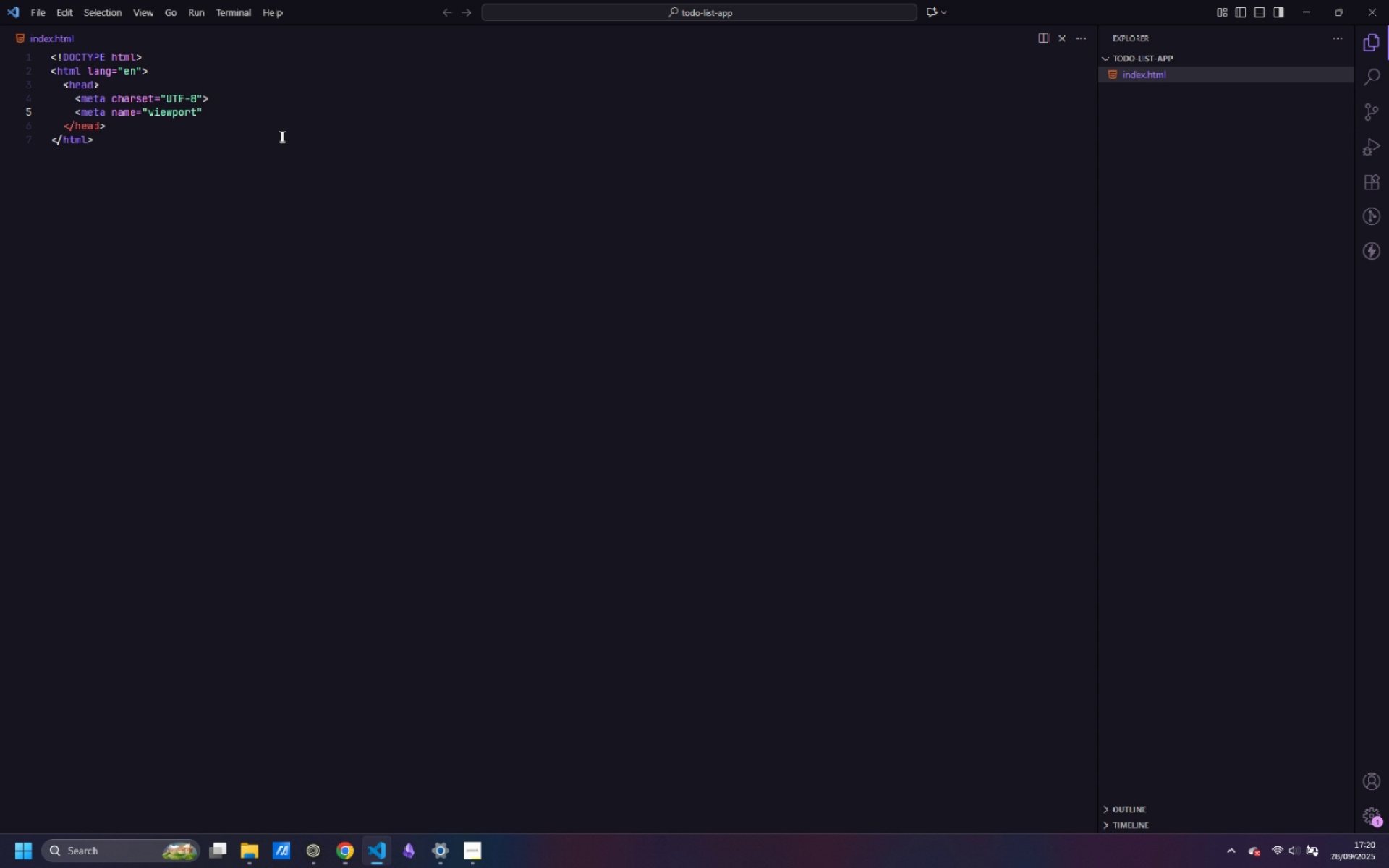 
type( content=widh)
key(Backspace)
type(th=device-width. )
key(Backspace)
key(Backspace)
type(, initial )
key(Backspace)
type(-scale=1.0)
 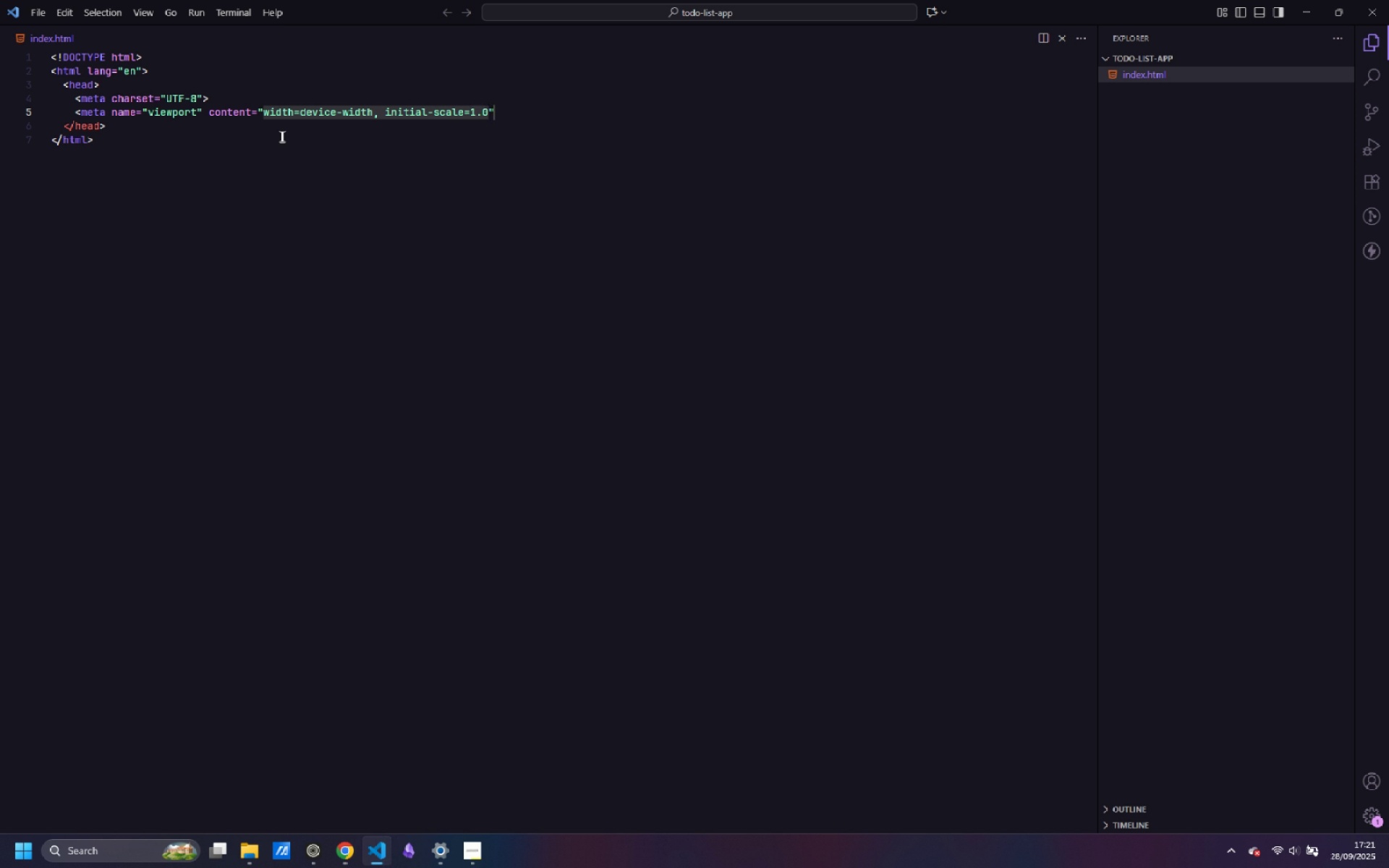 
key(ArrowRight)